 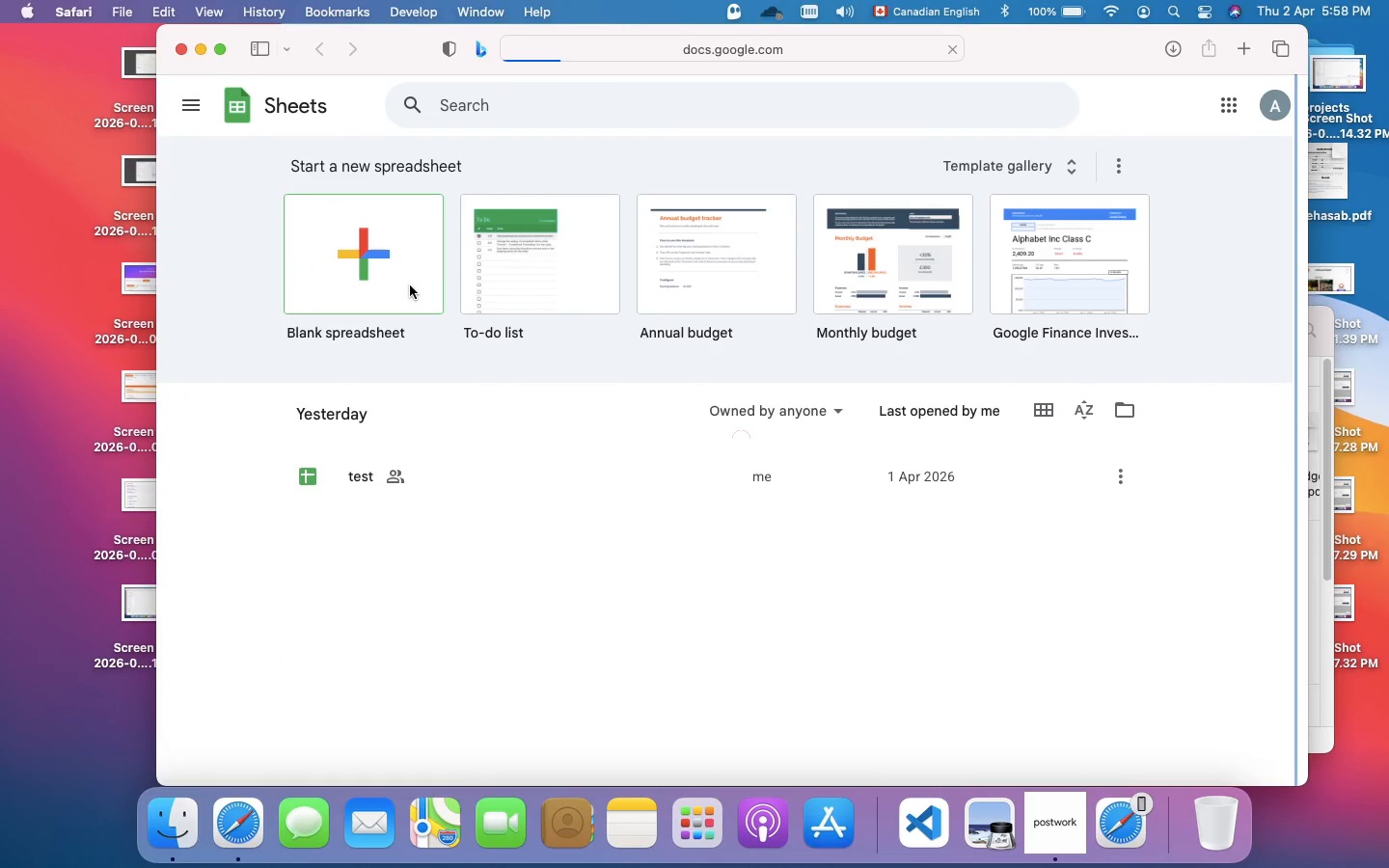 
scroll: coordinate [499, 495], scroll_direction: down, amount: 26.0
 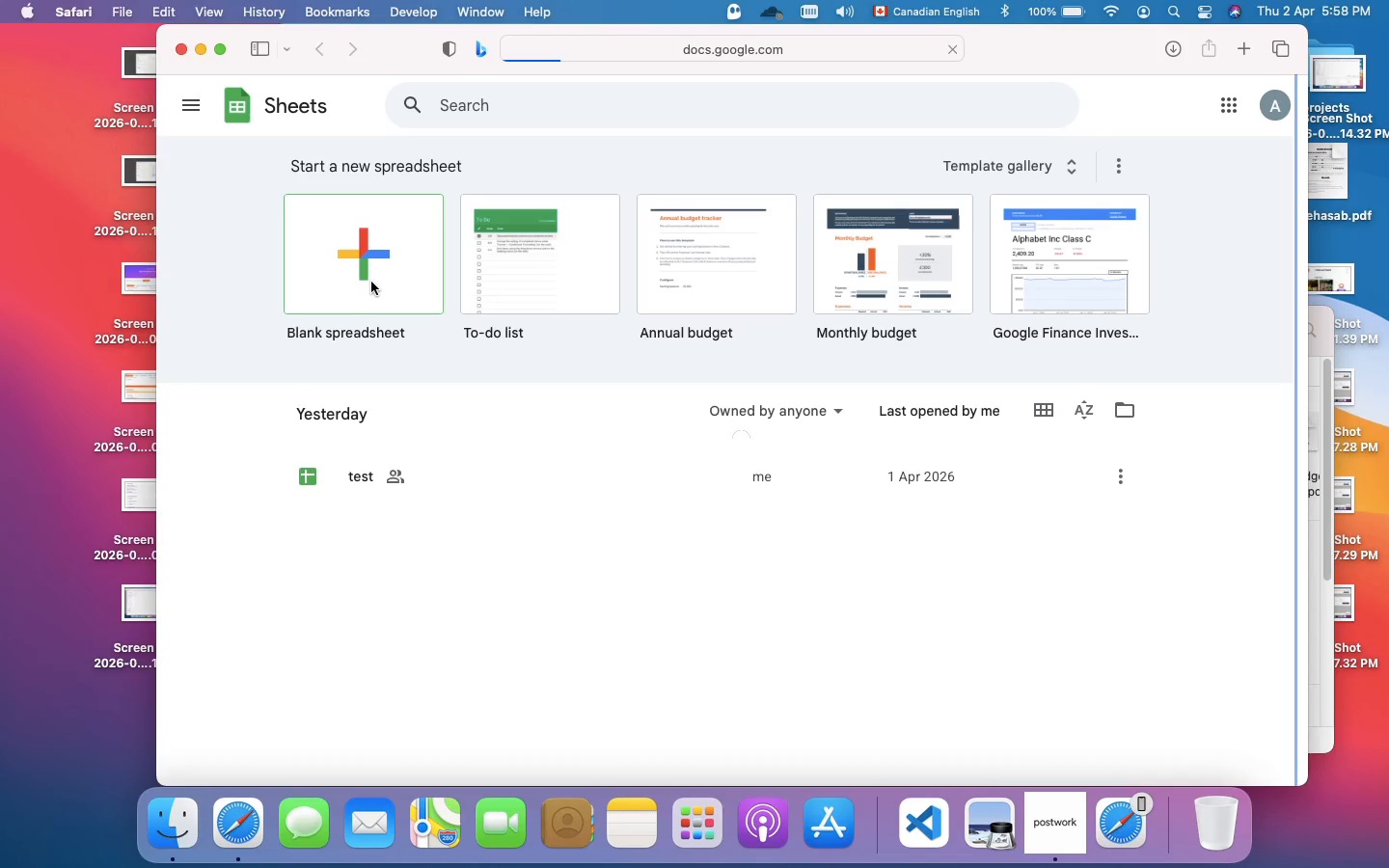 
double_click([371, 282])
 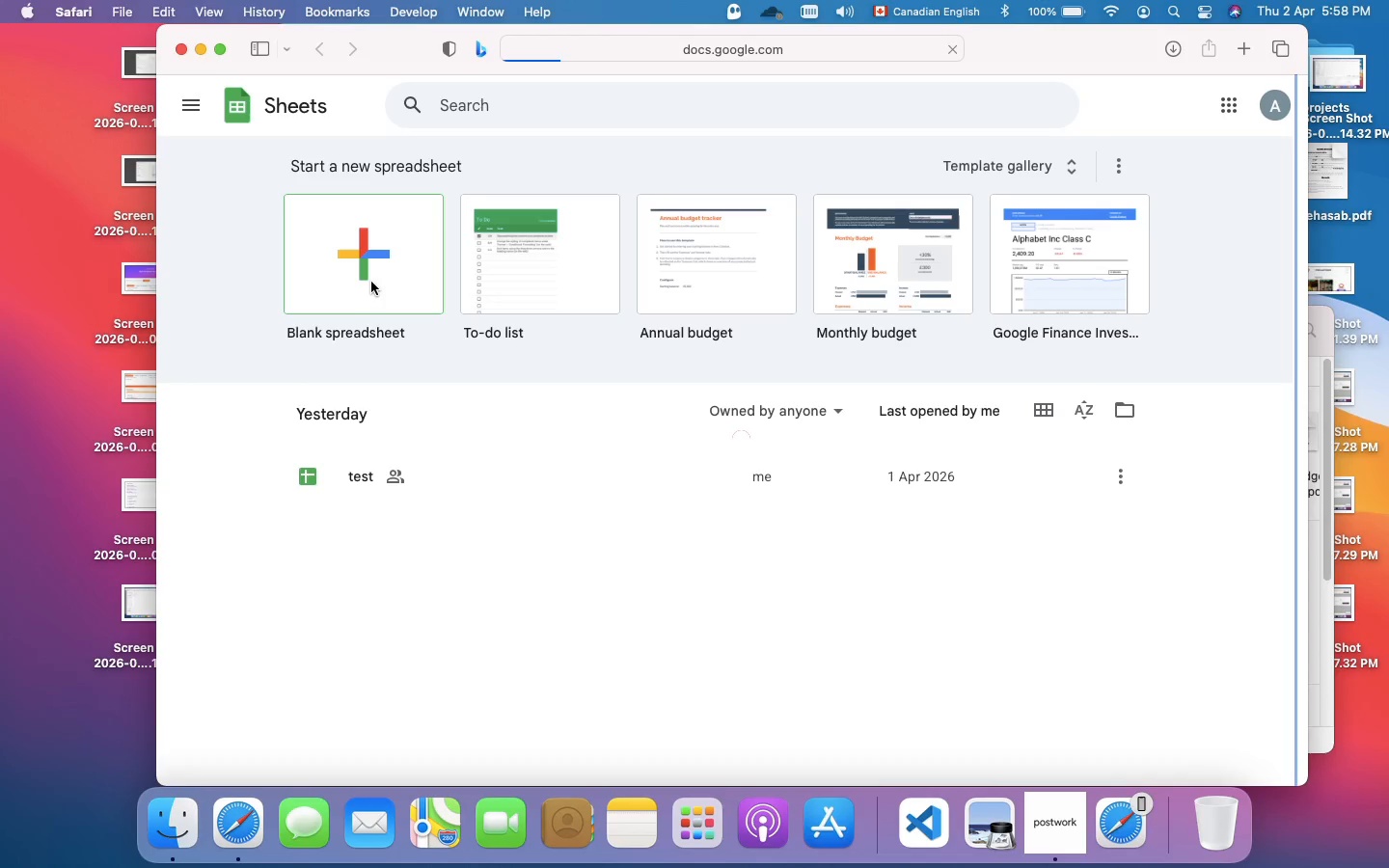 
scroll: coordinate [371, 282], scroll_direction: up, amount: 27.0
 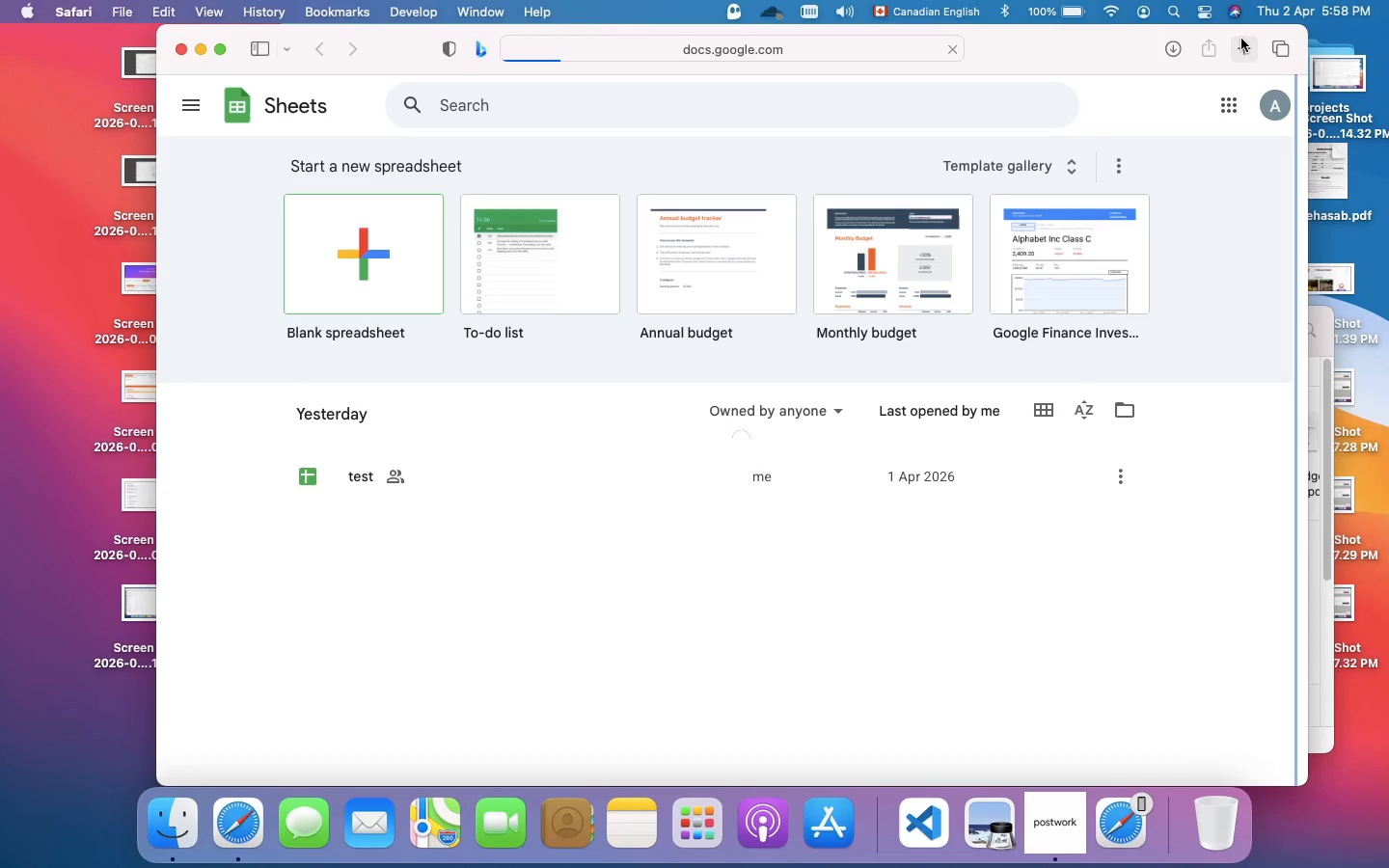 
left_click([1241, 39])
 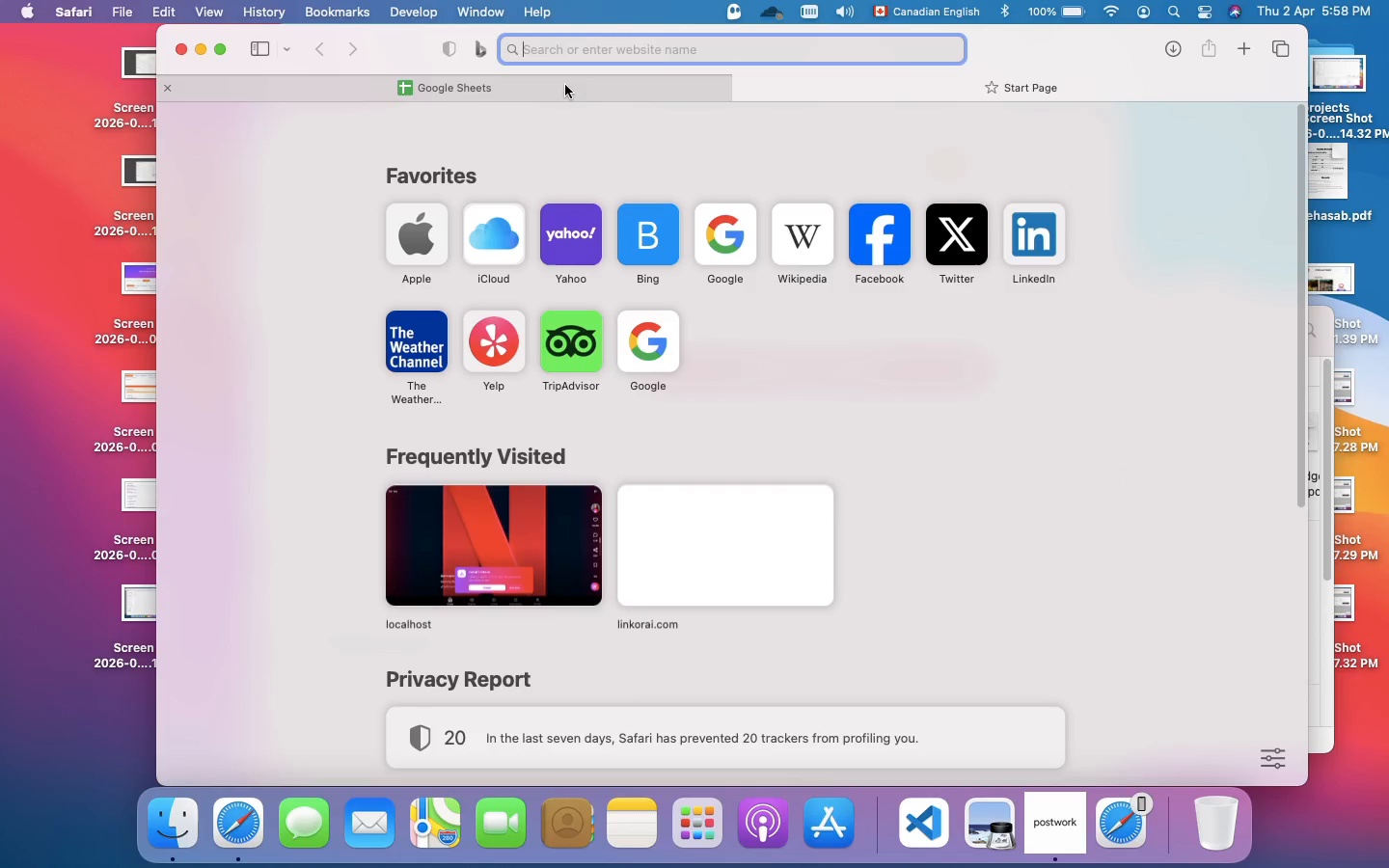 
left_click([565, 85])
 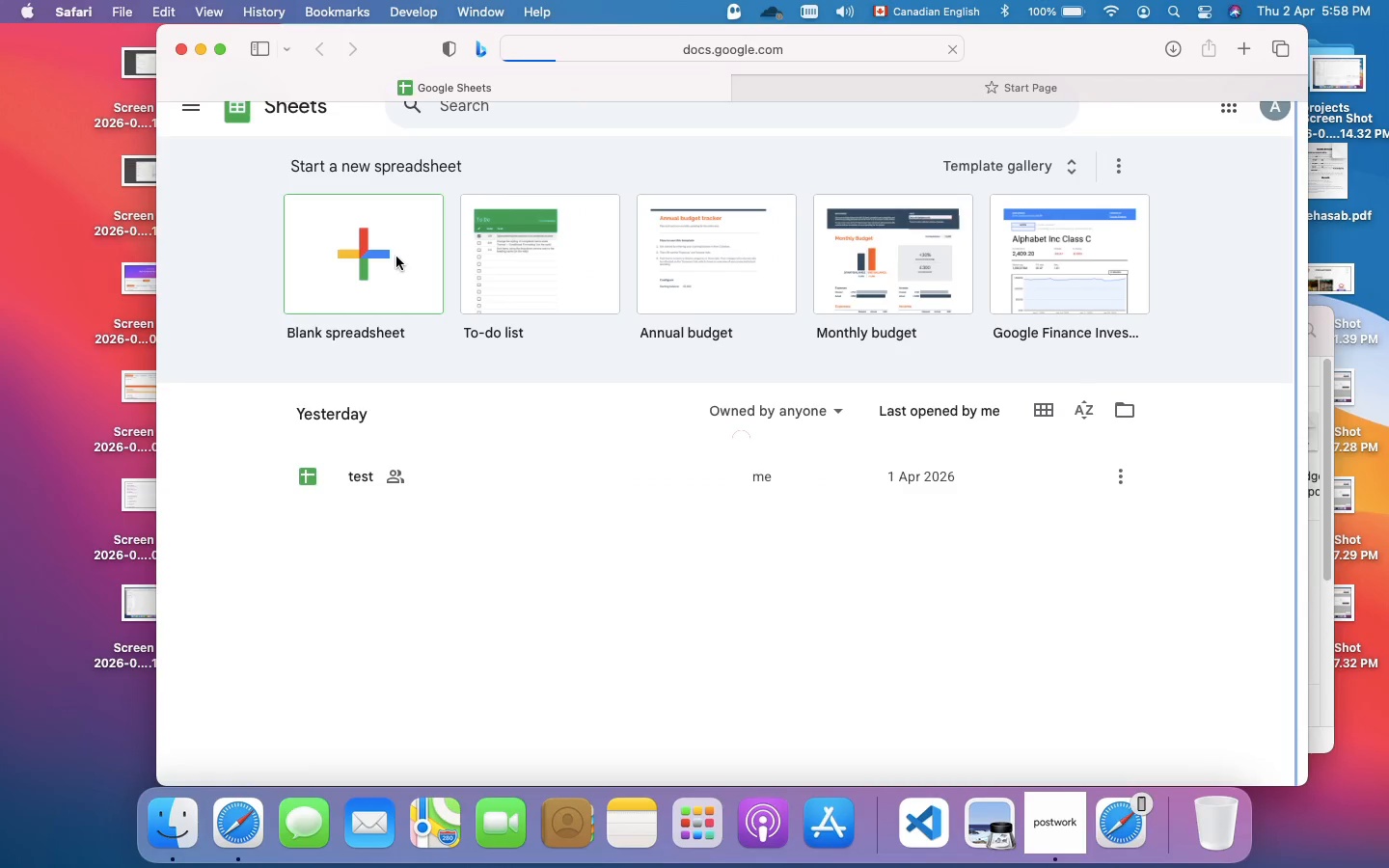 
wait(6.26)
 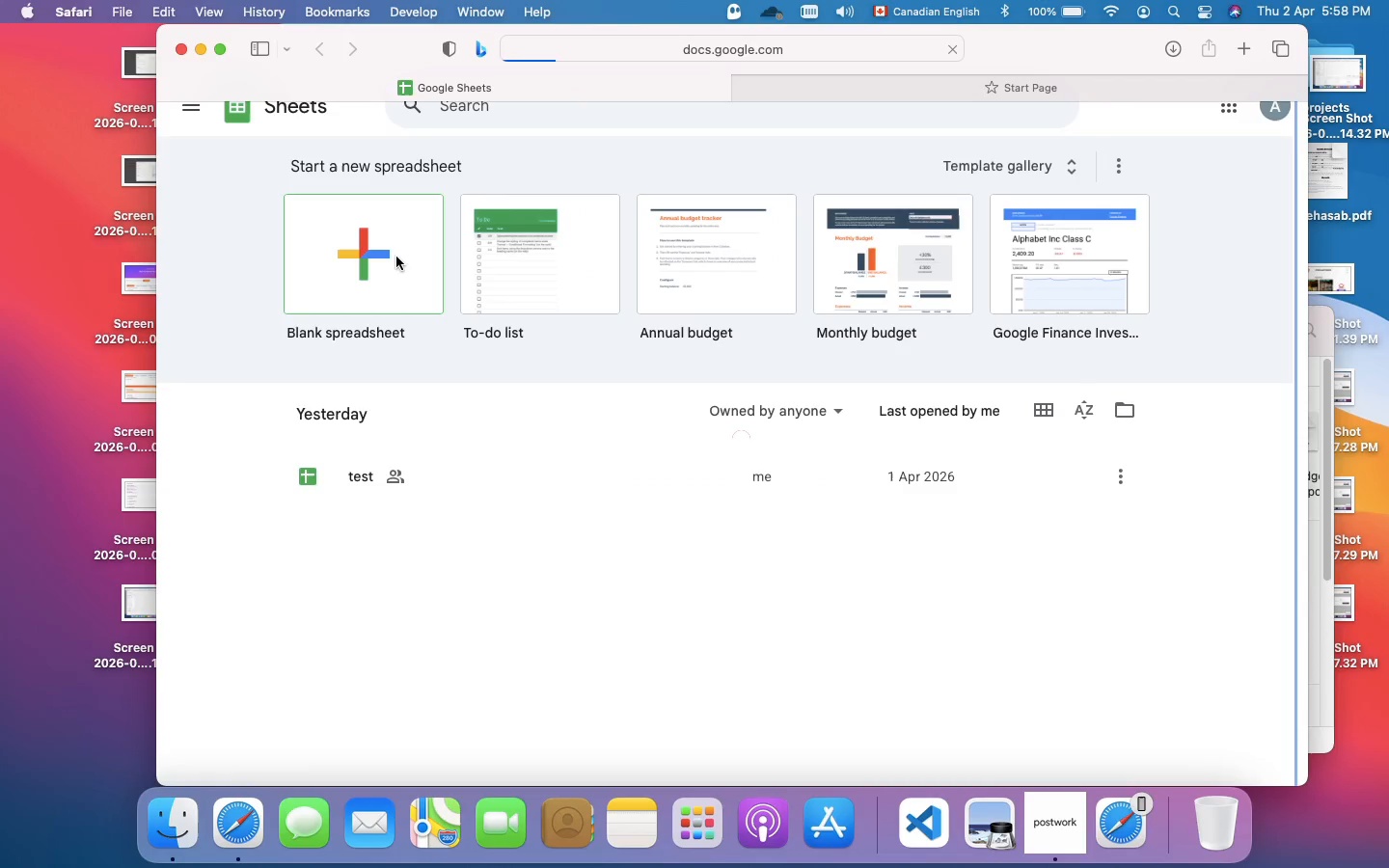 
left_click([396, 257])
 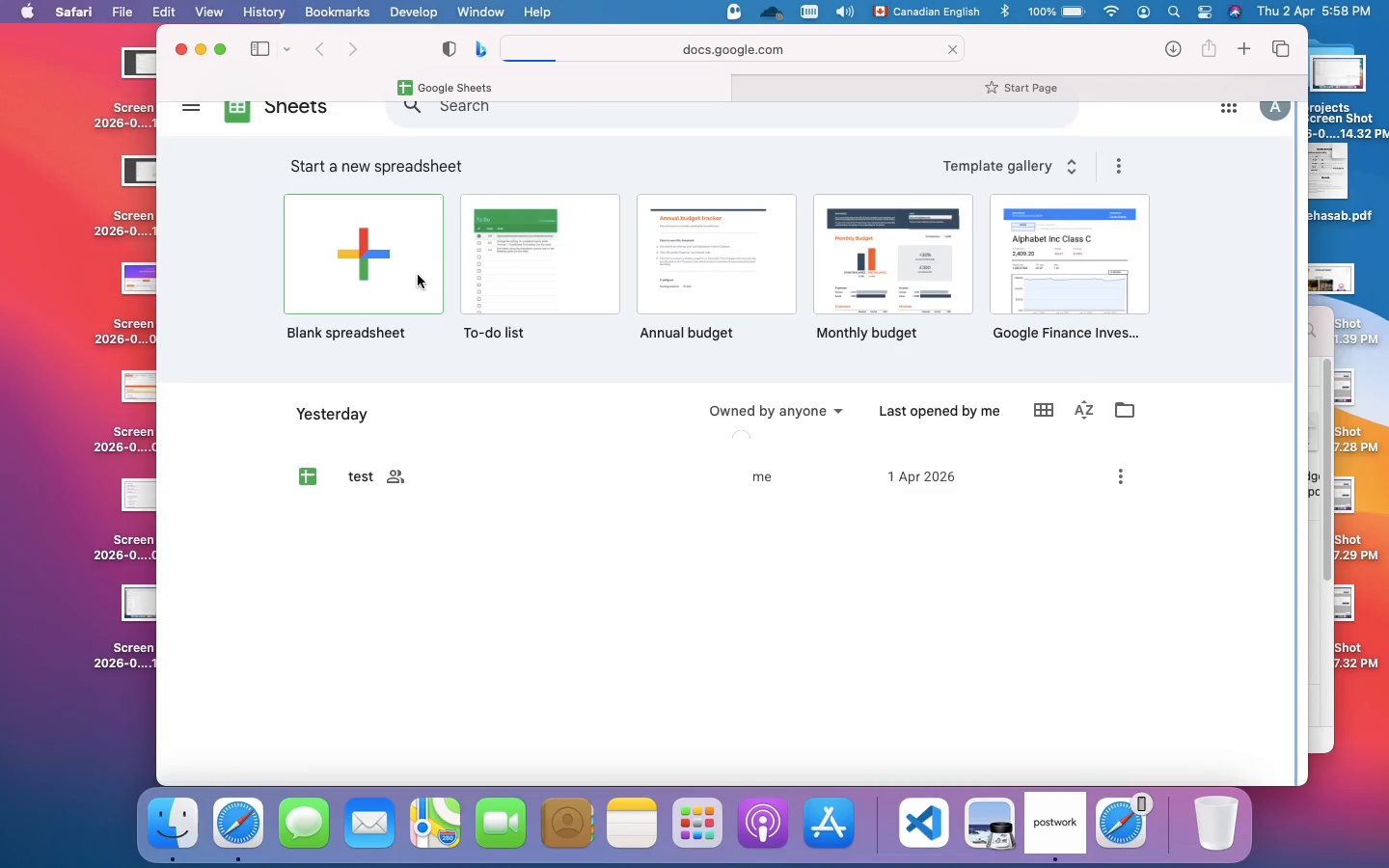 
scroll: coordinate [418, 275], scroll_direction: up, amount: 38.0
 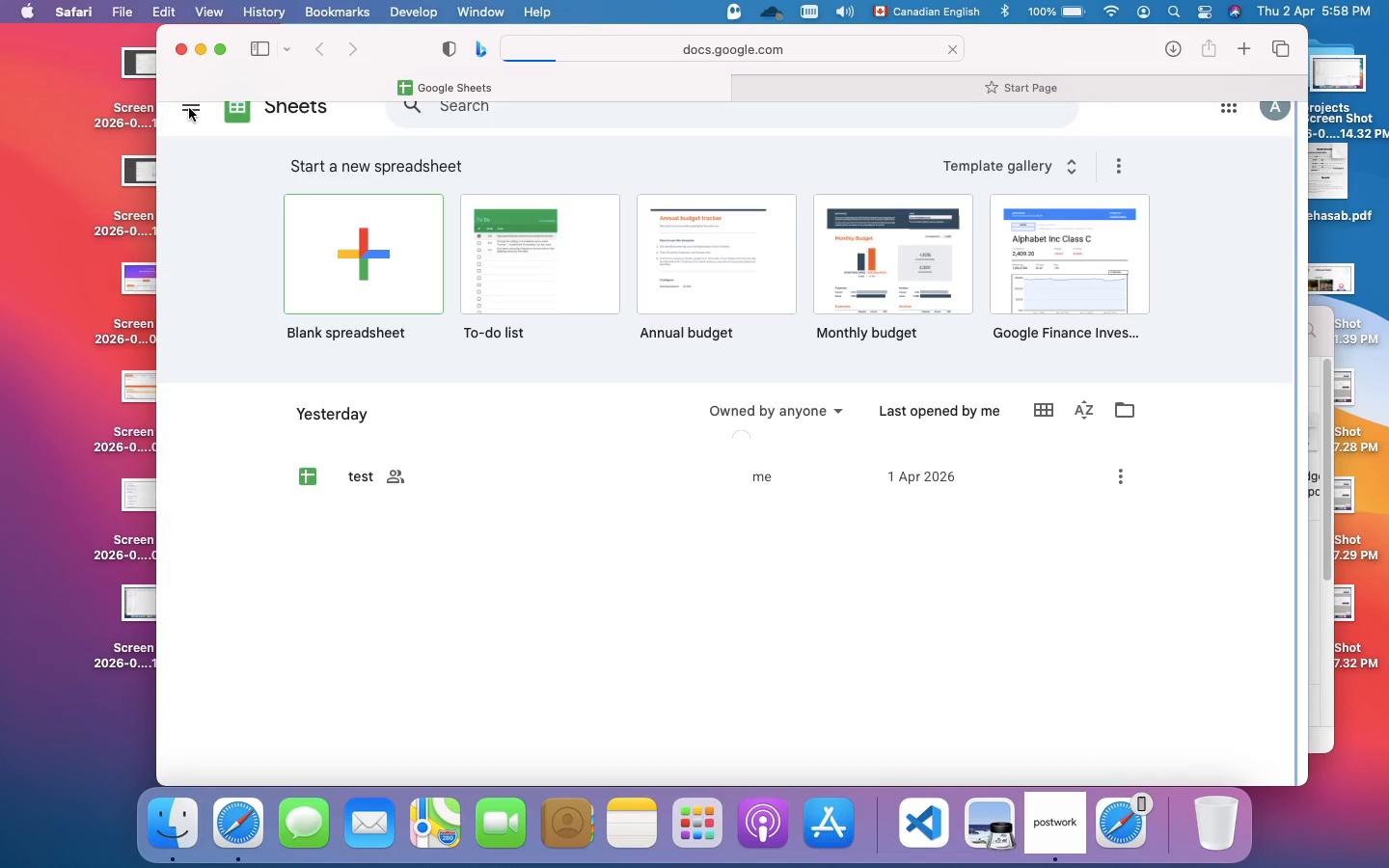 
left_click([189, 108])
 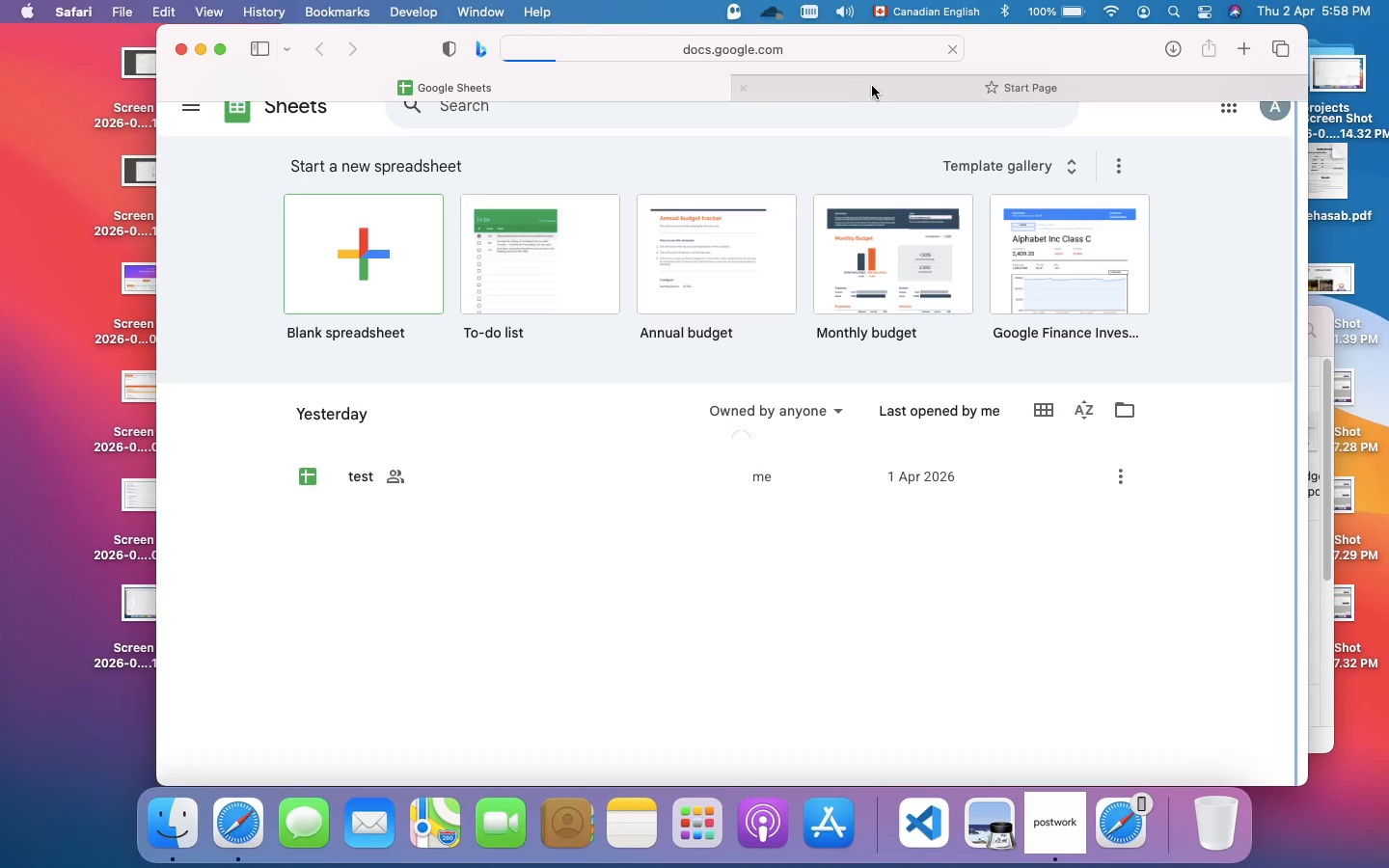 
left_click([873, 84])
 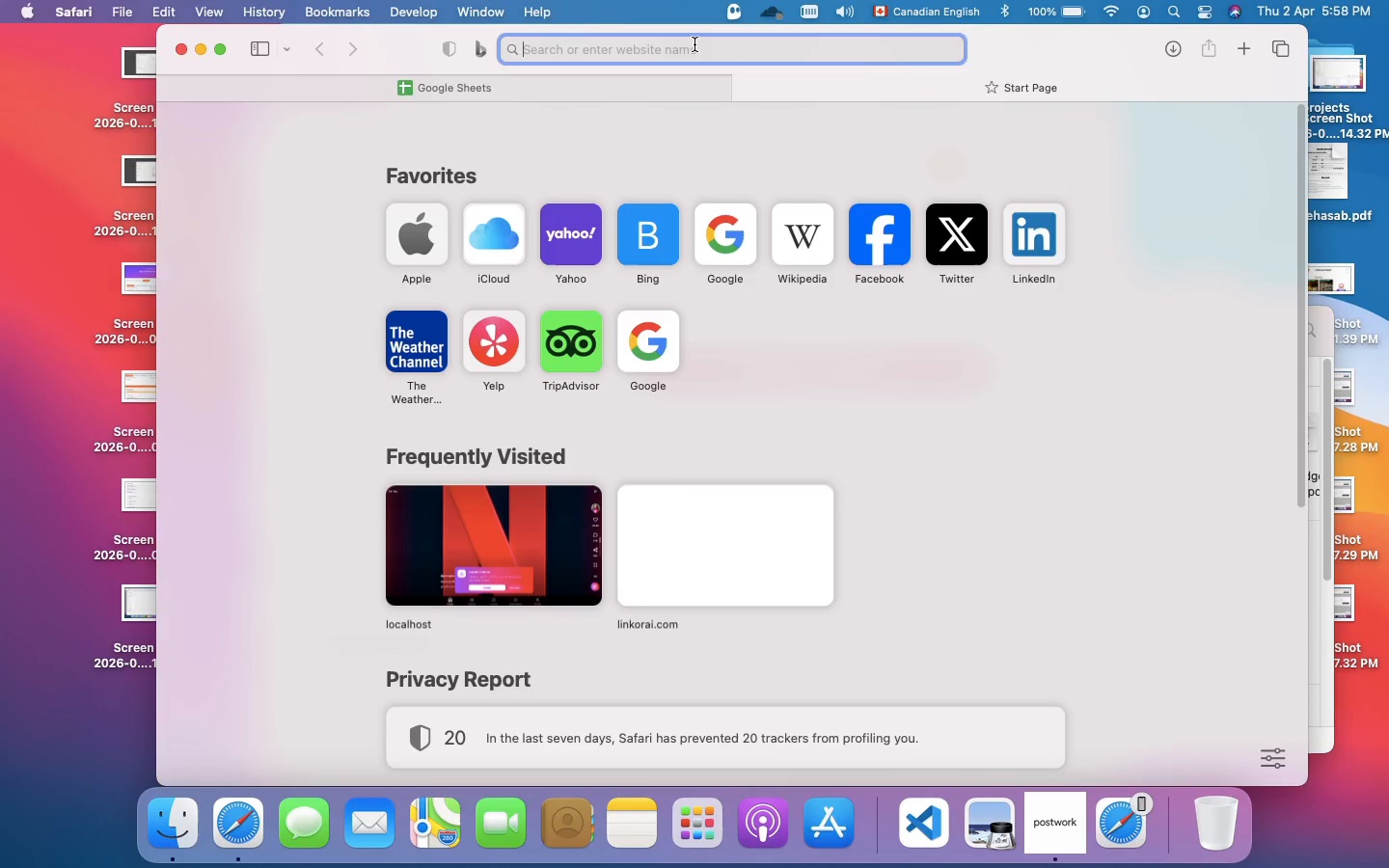 
type(sh)
 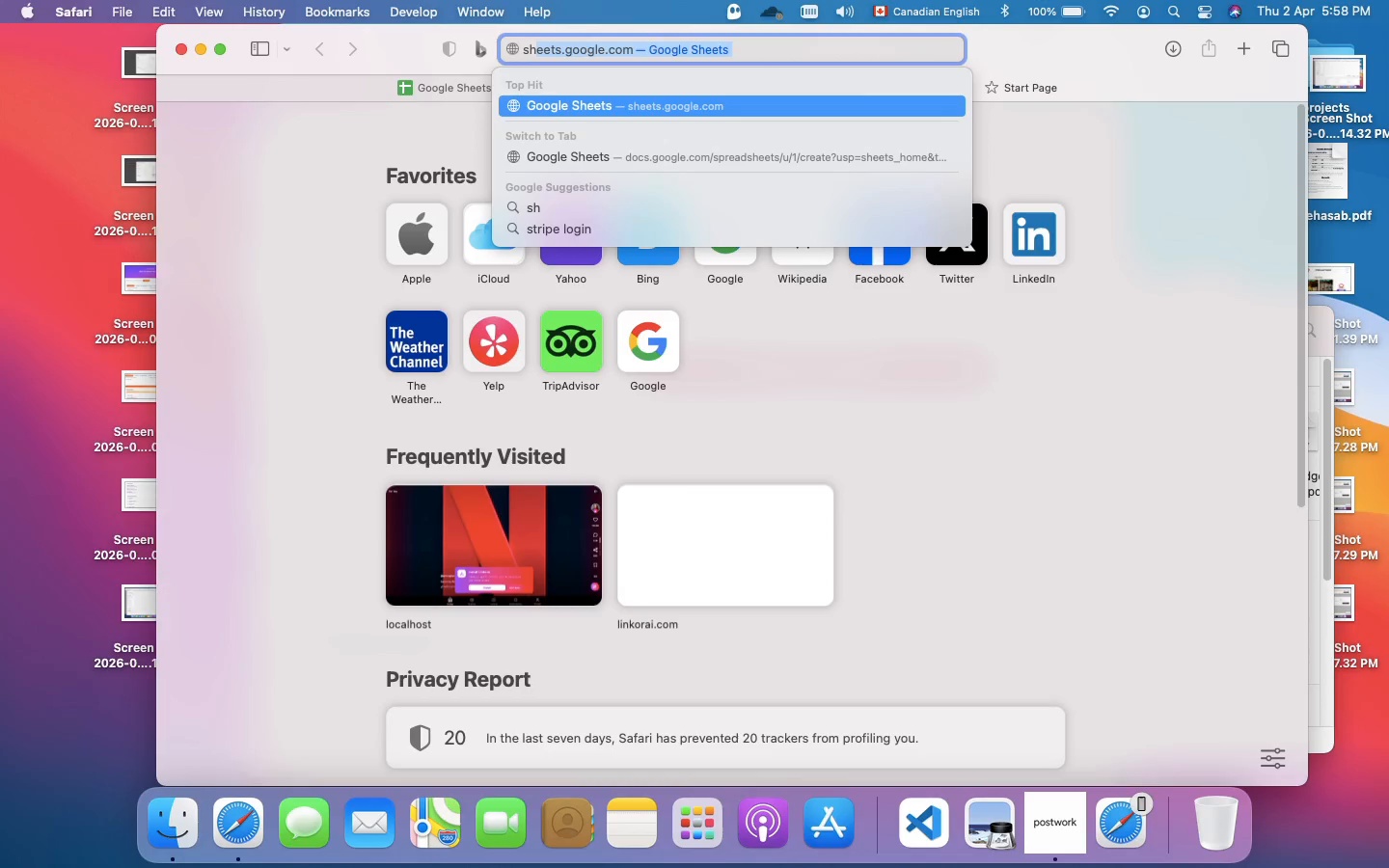 
key(Enter)
 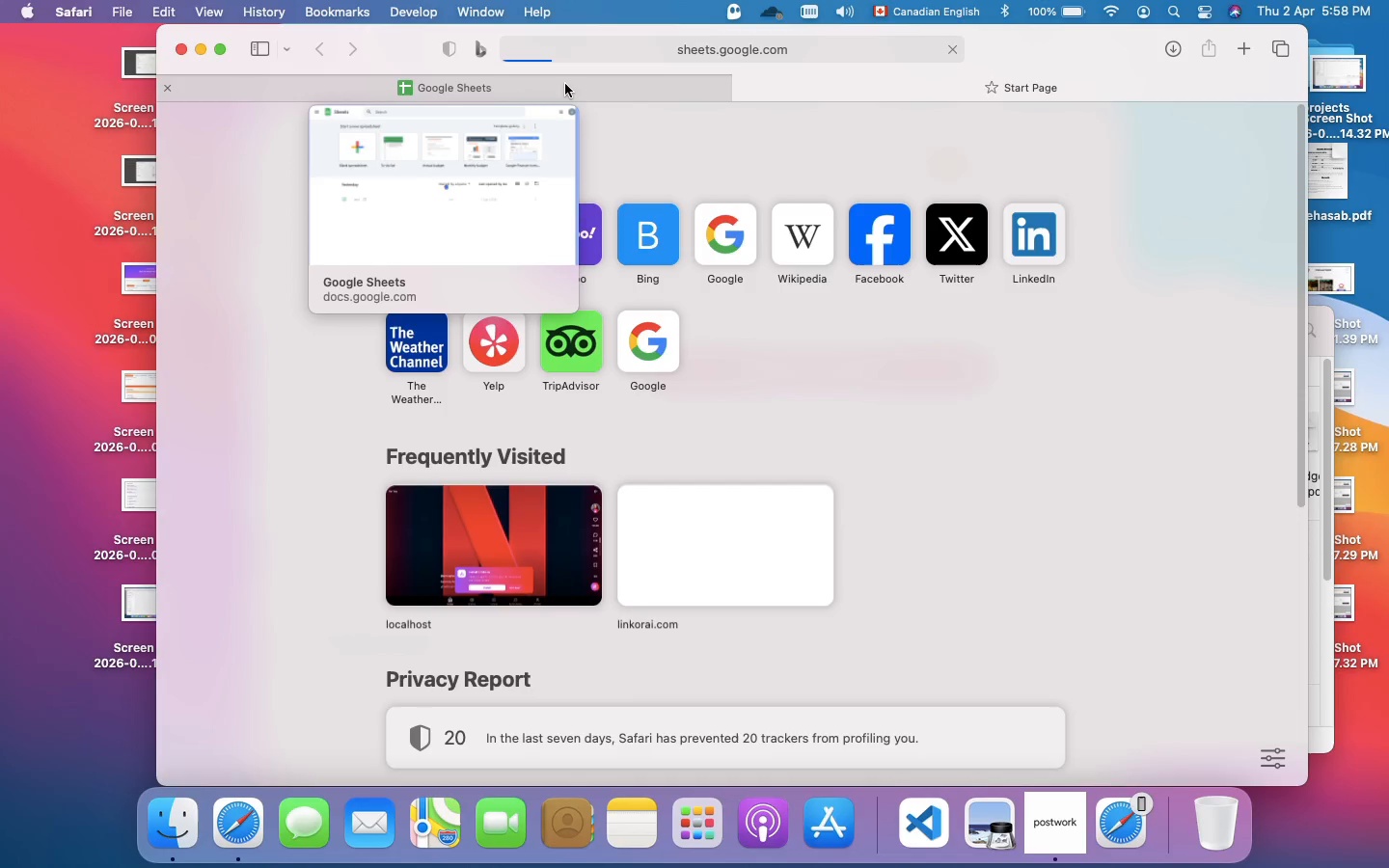 
wait(7.21)
 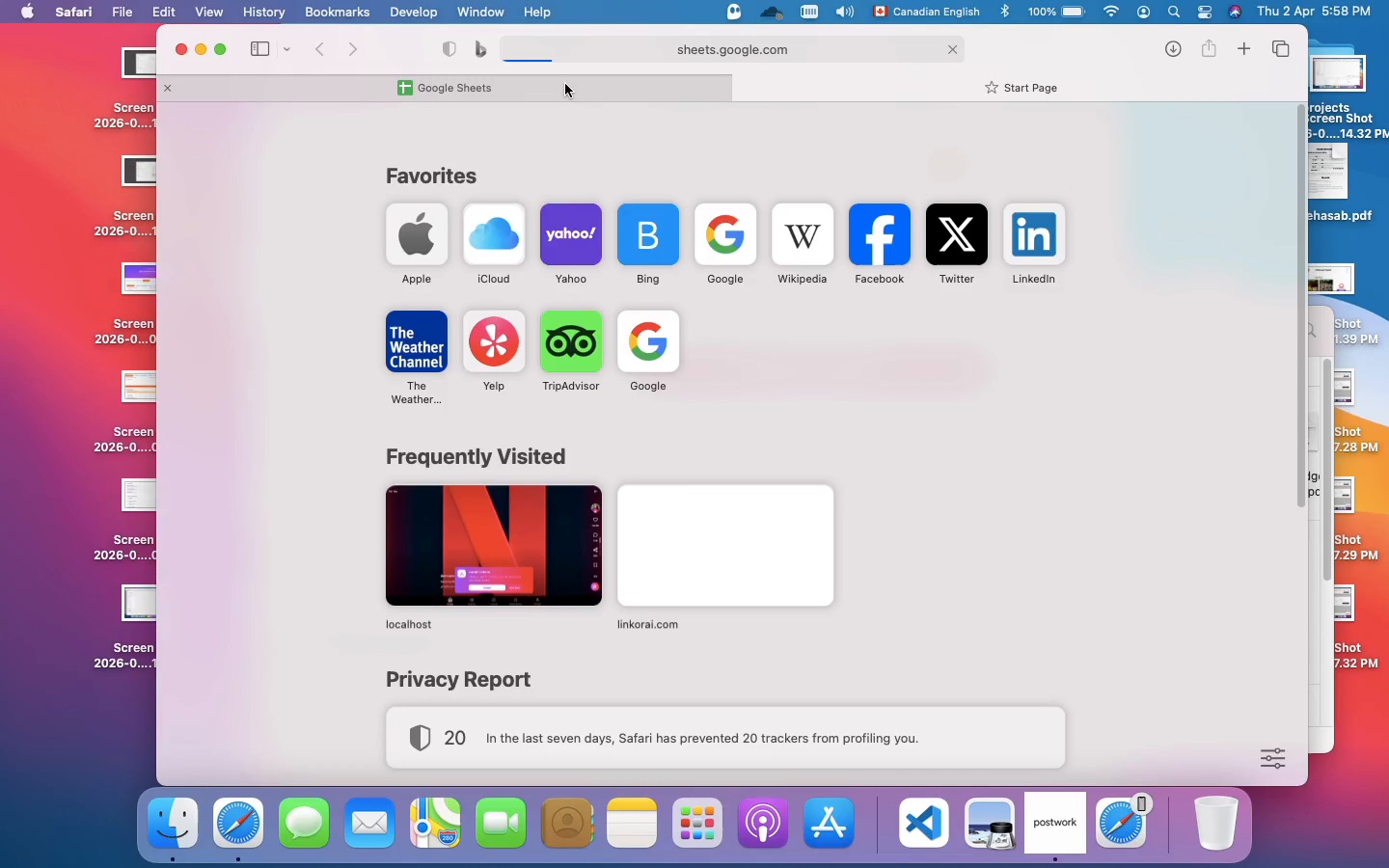 
left_click([565, 84])
 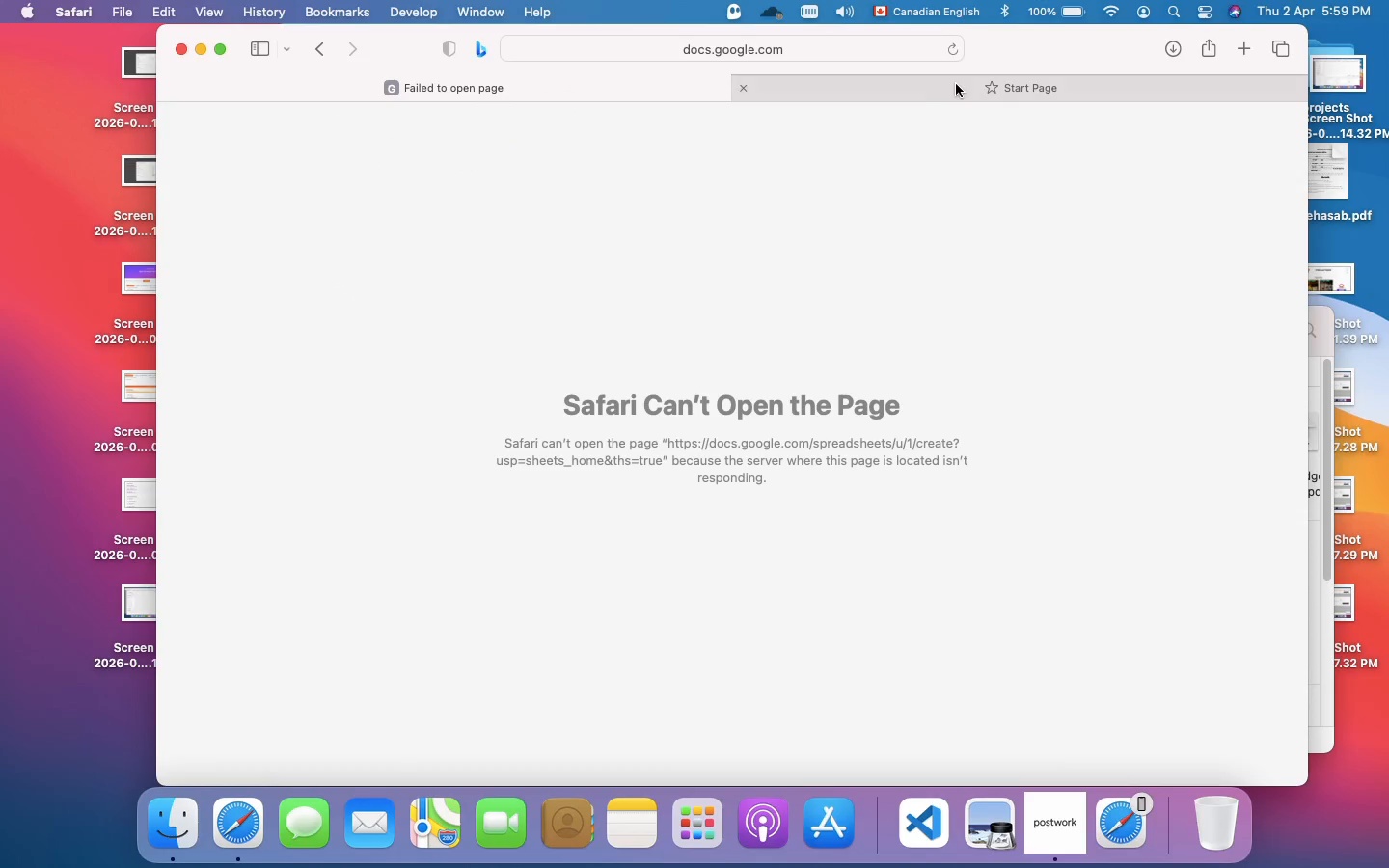 
left_click([958, 82])
 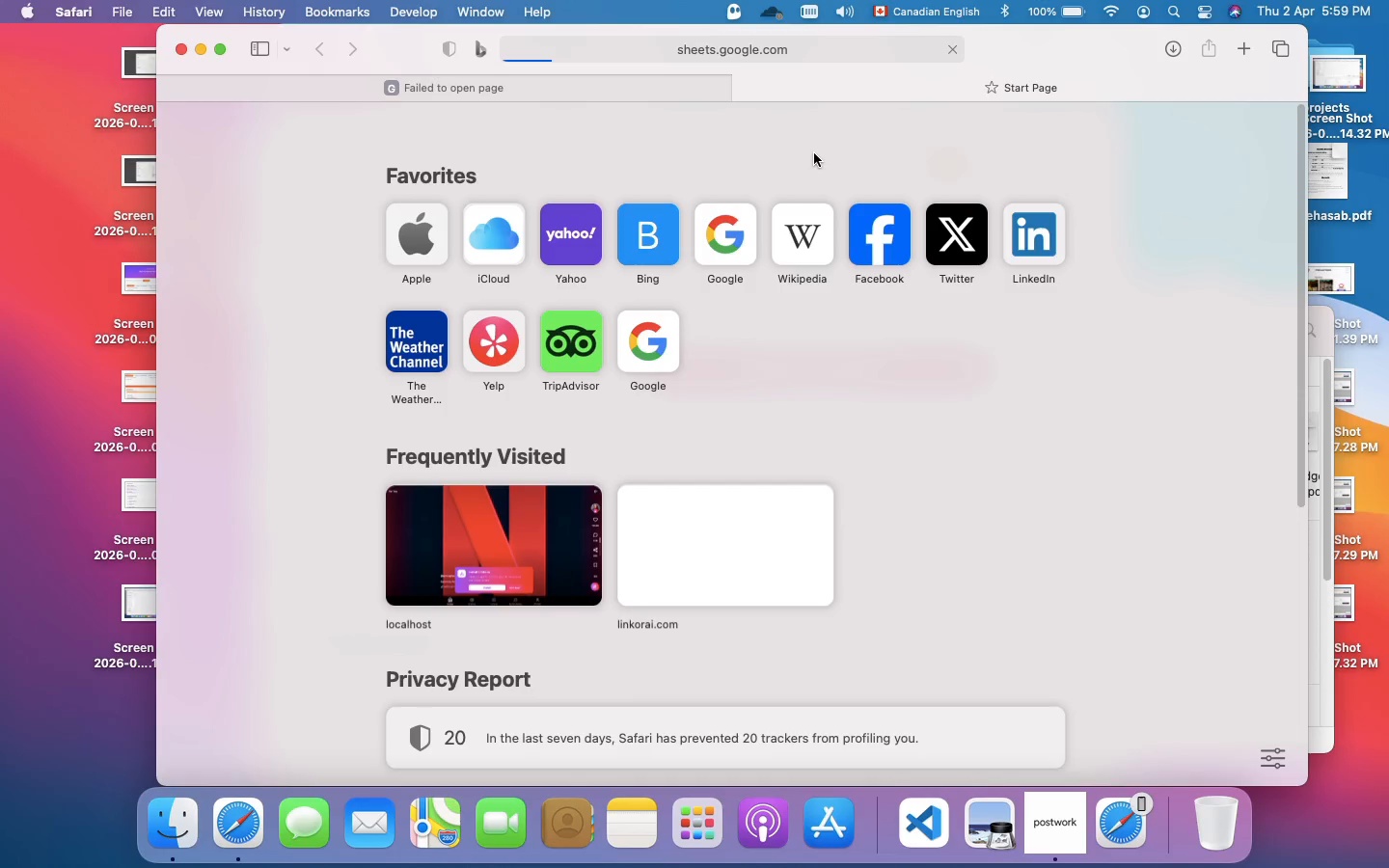 
wait(11.1)
 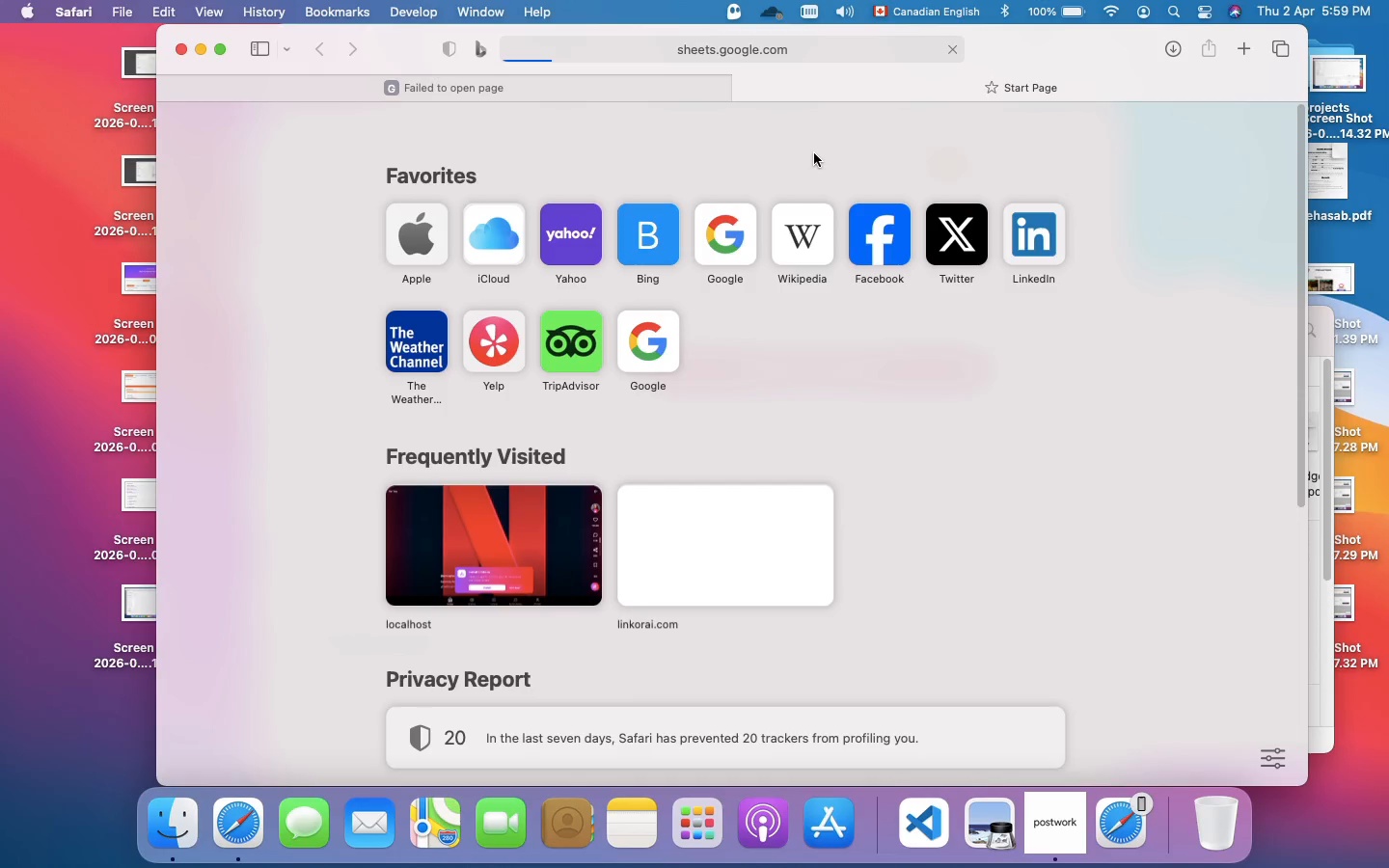 
mouse_move([615, 138])
 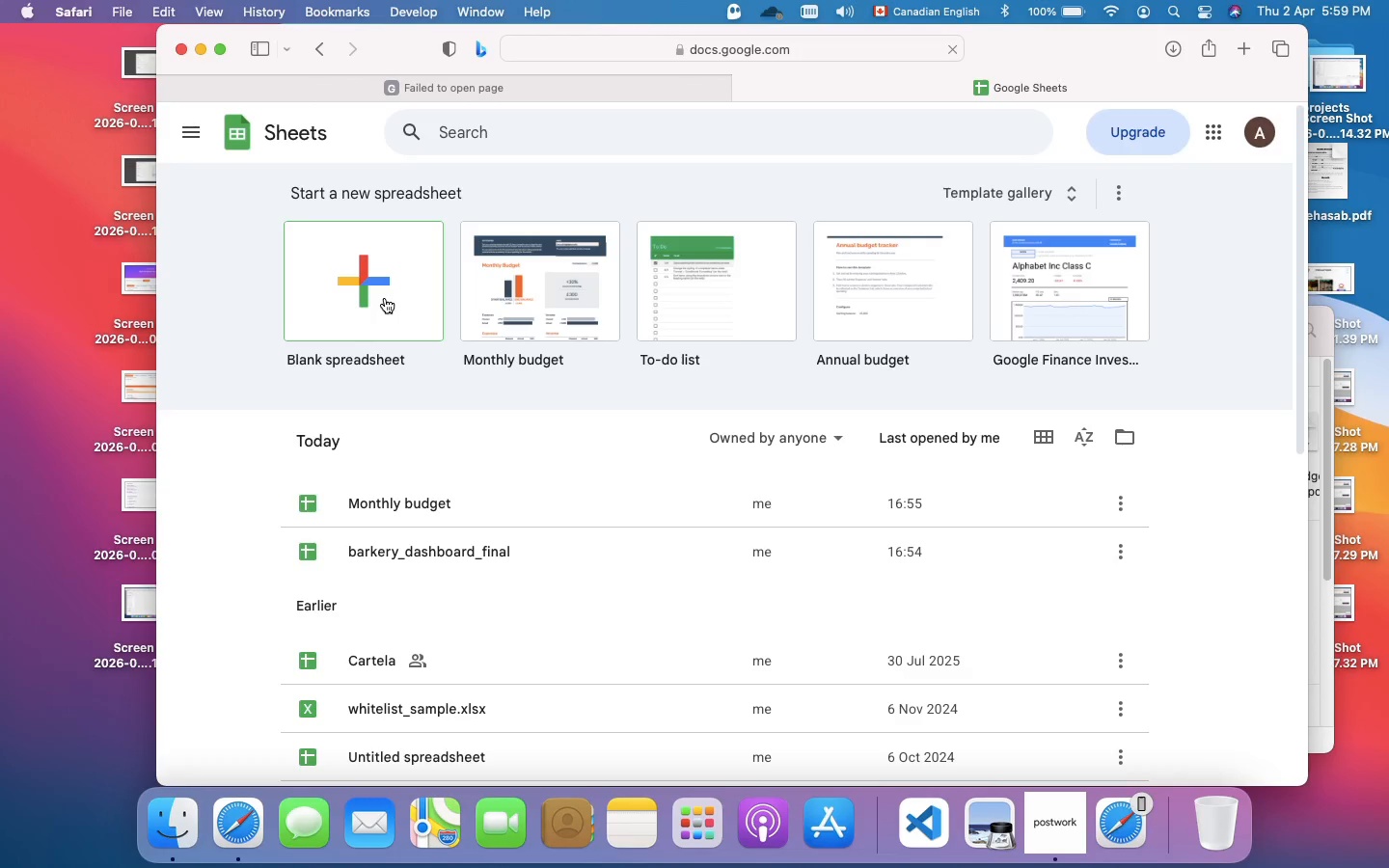 
left_click([385, 298])
 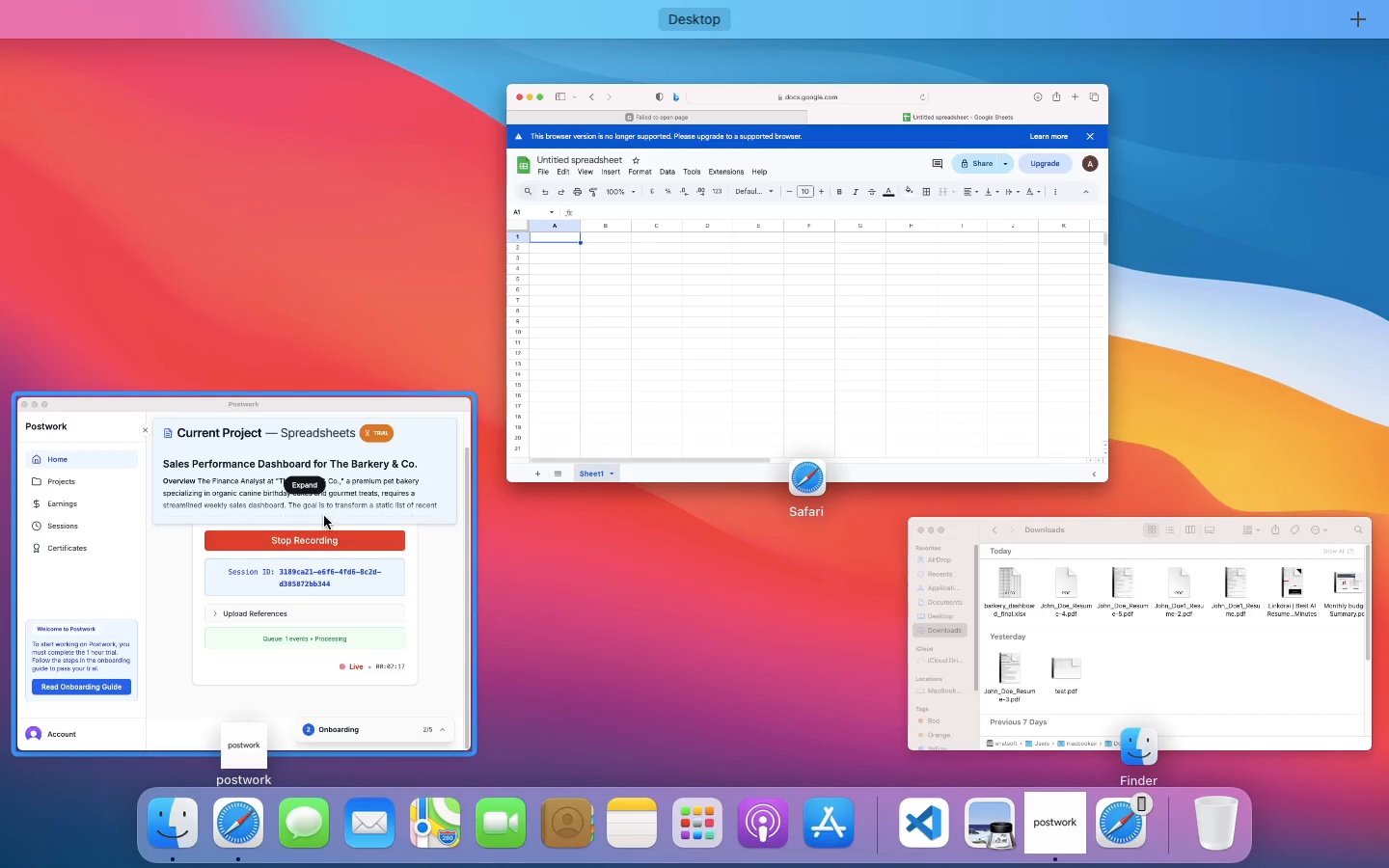 
wait(25.69)
 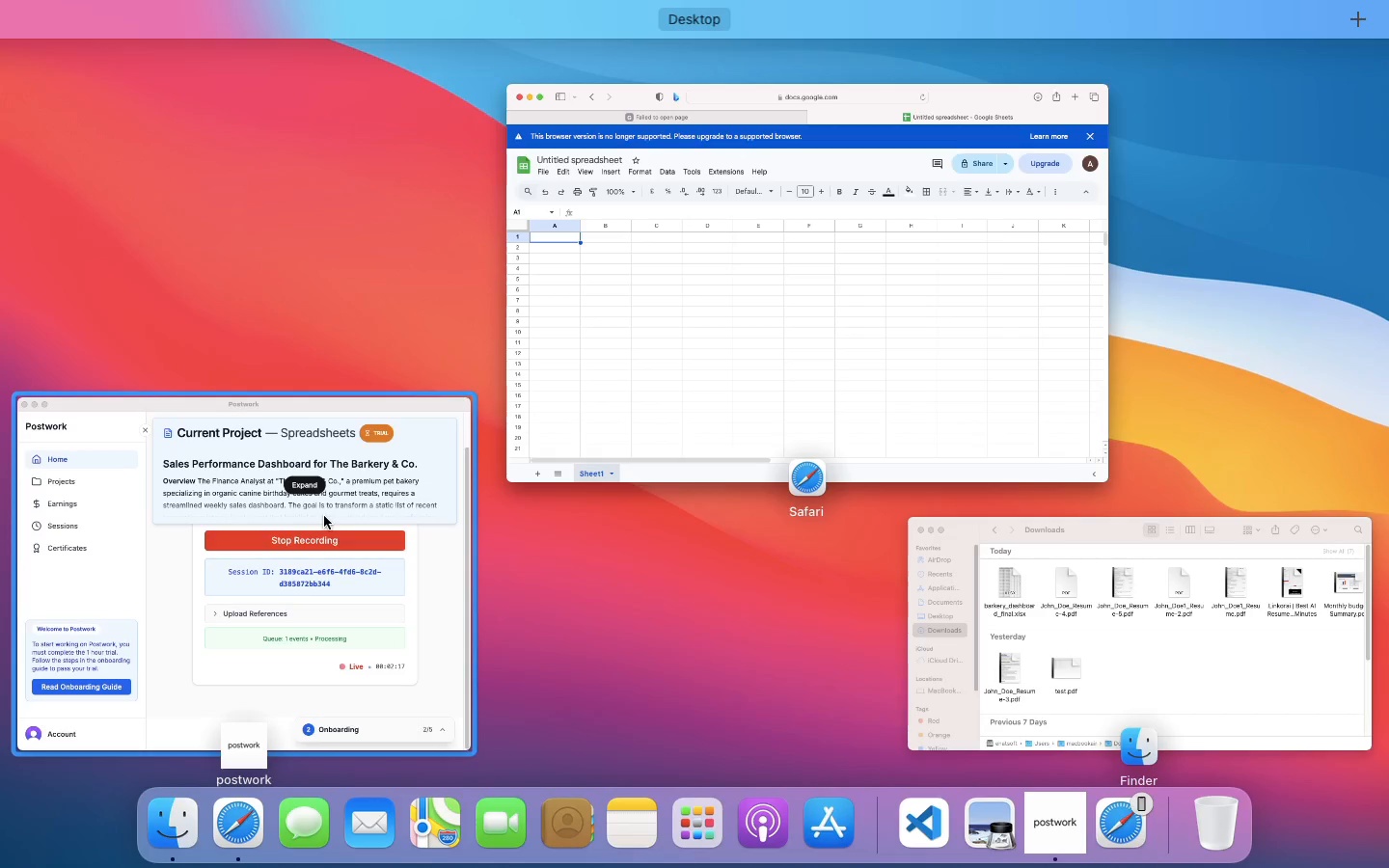 
left_click([169, 90])
 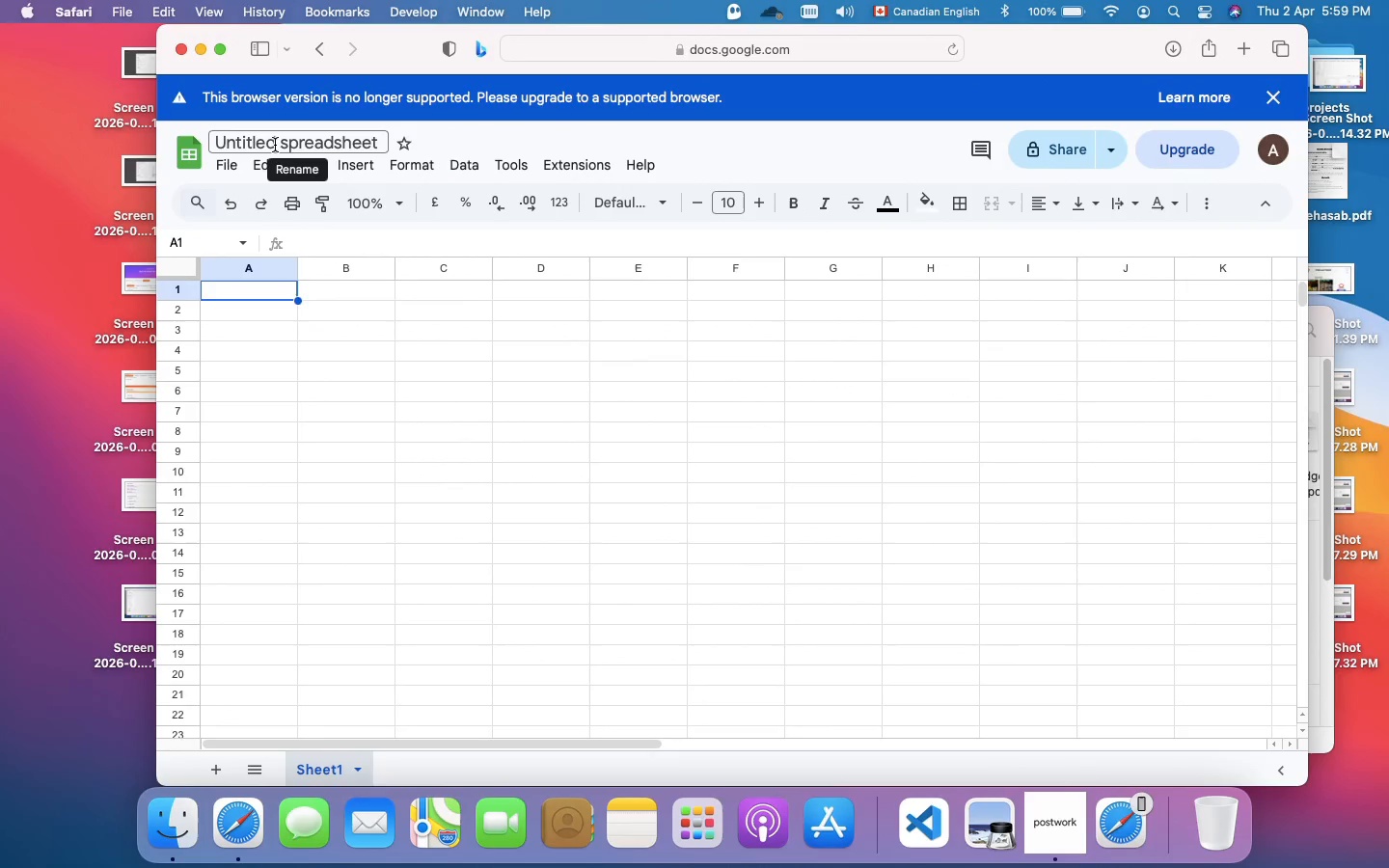 
left_click([275, 145])